 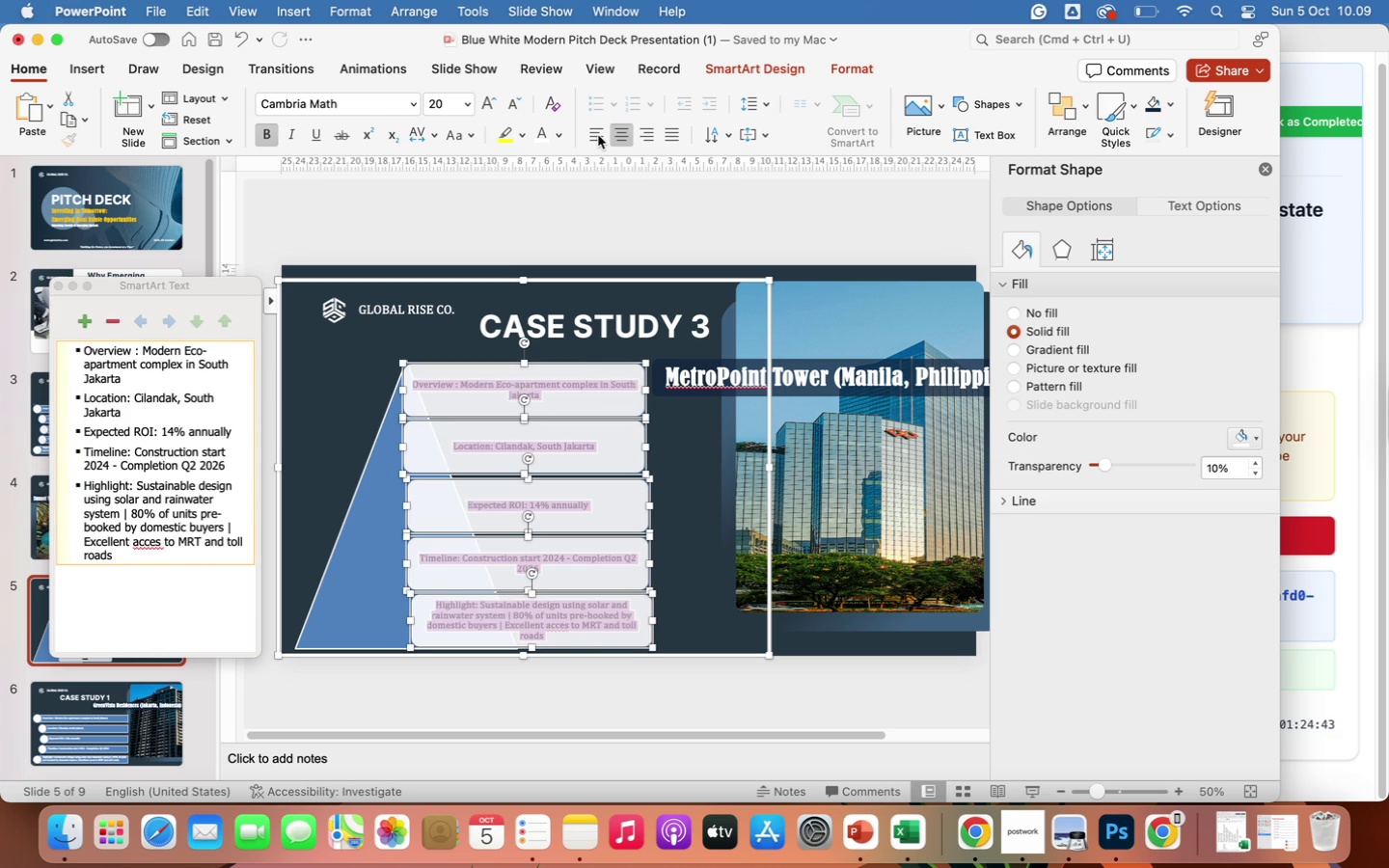 
left_click([598, 135])
 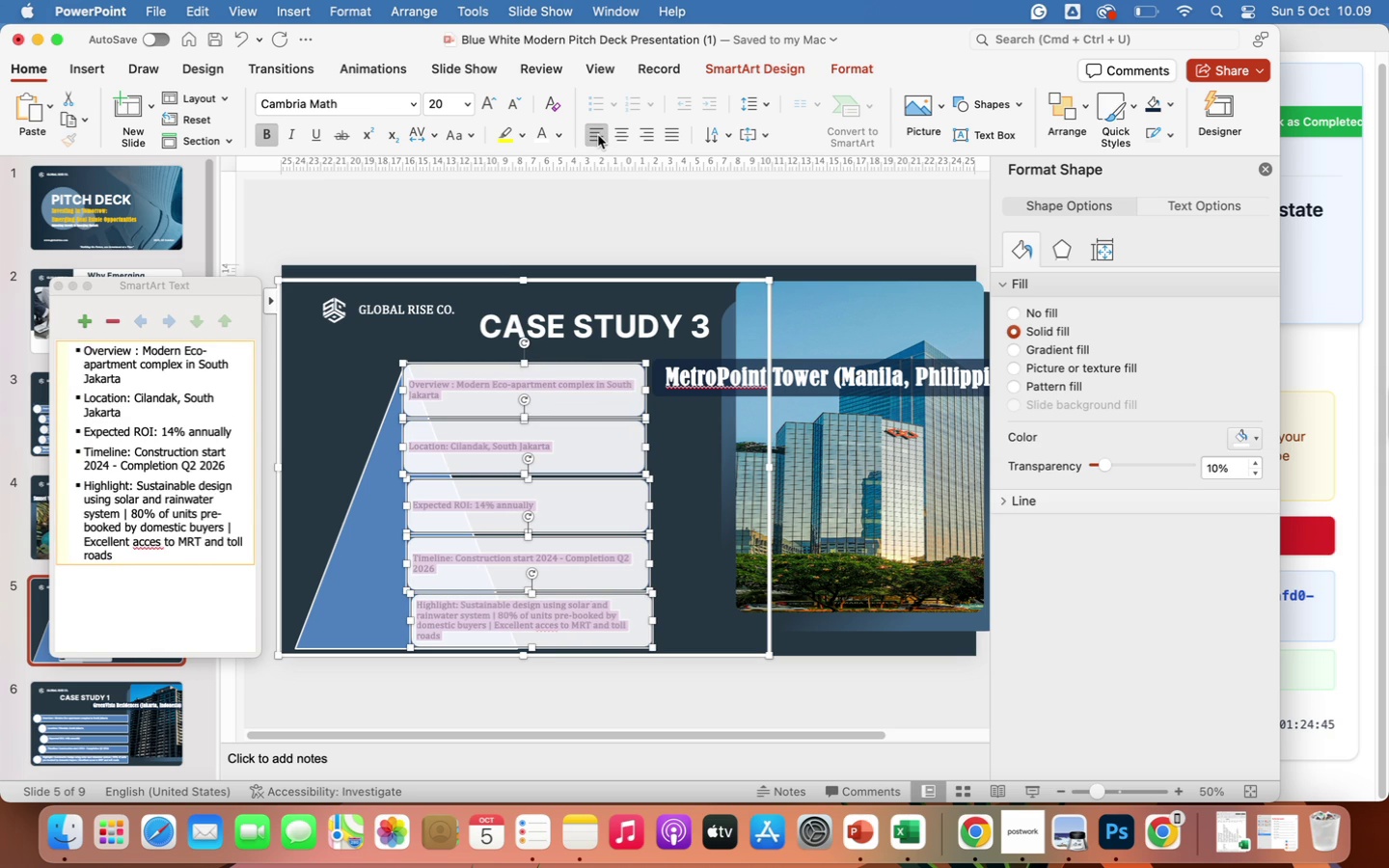 
left_click([598, 135])
 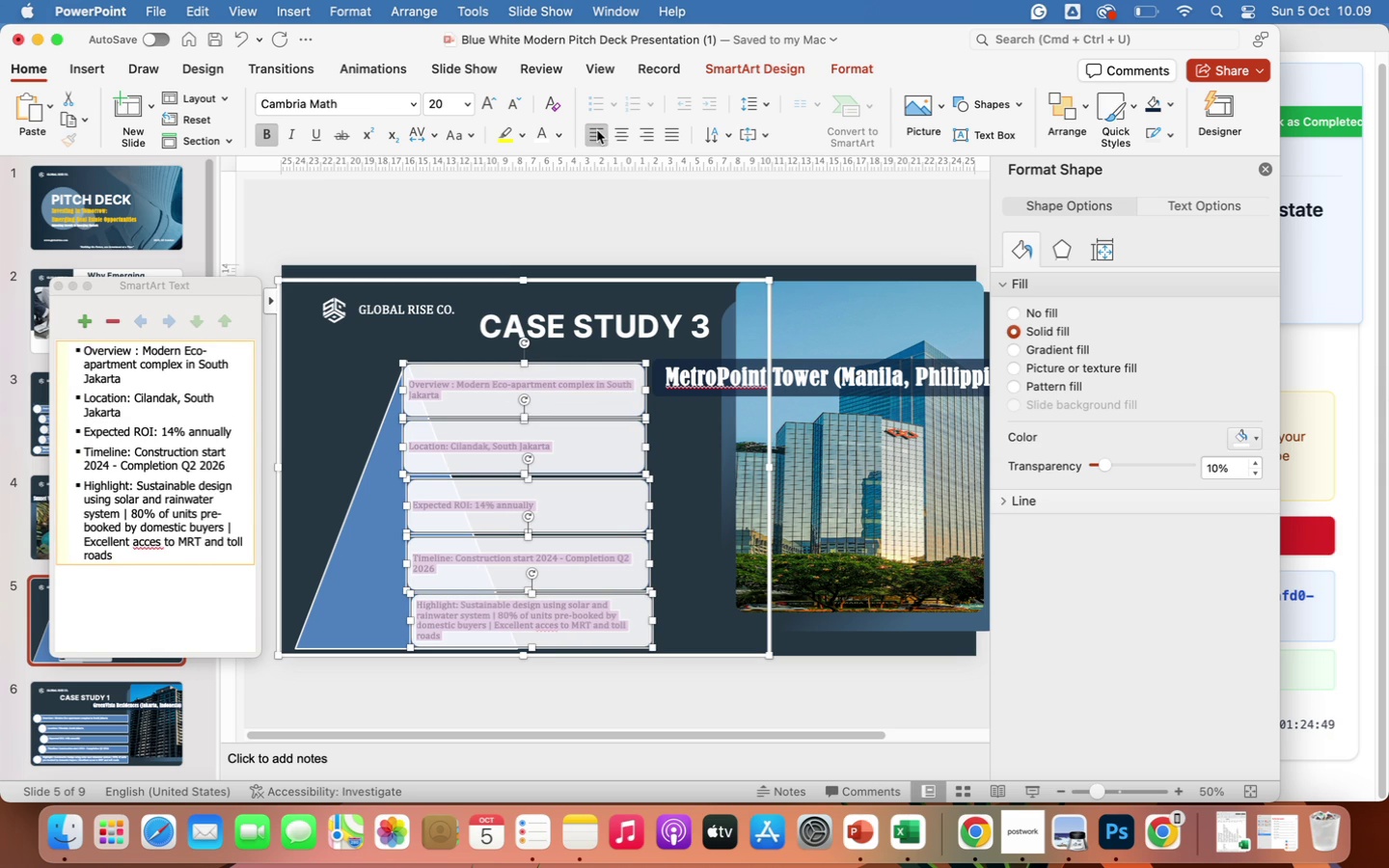 
wait(8.62)
 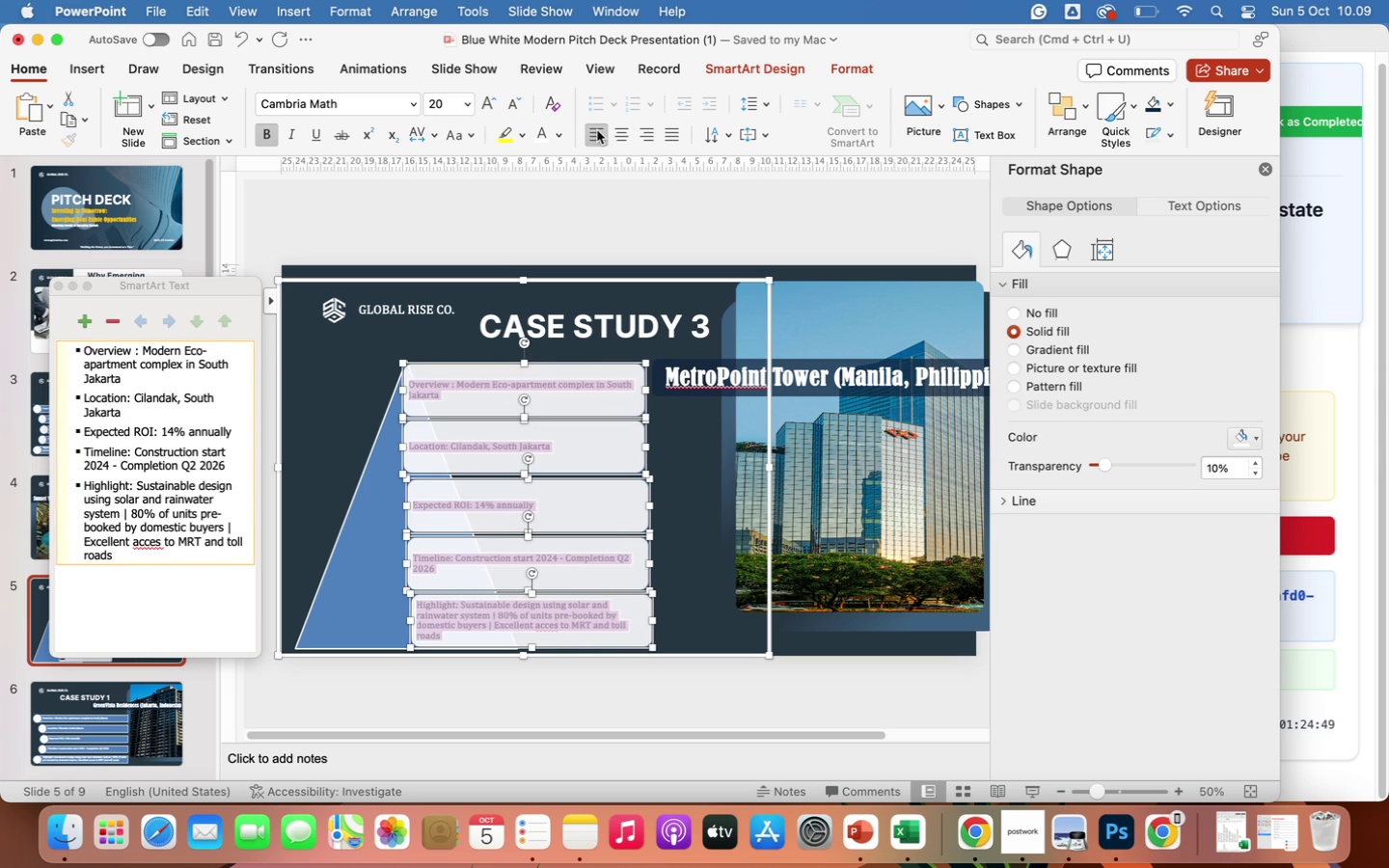 
left_click([499, 234])
 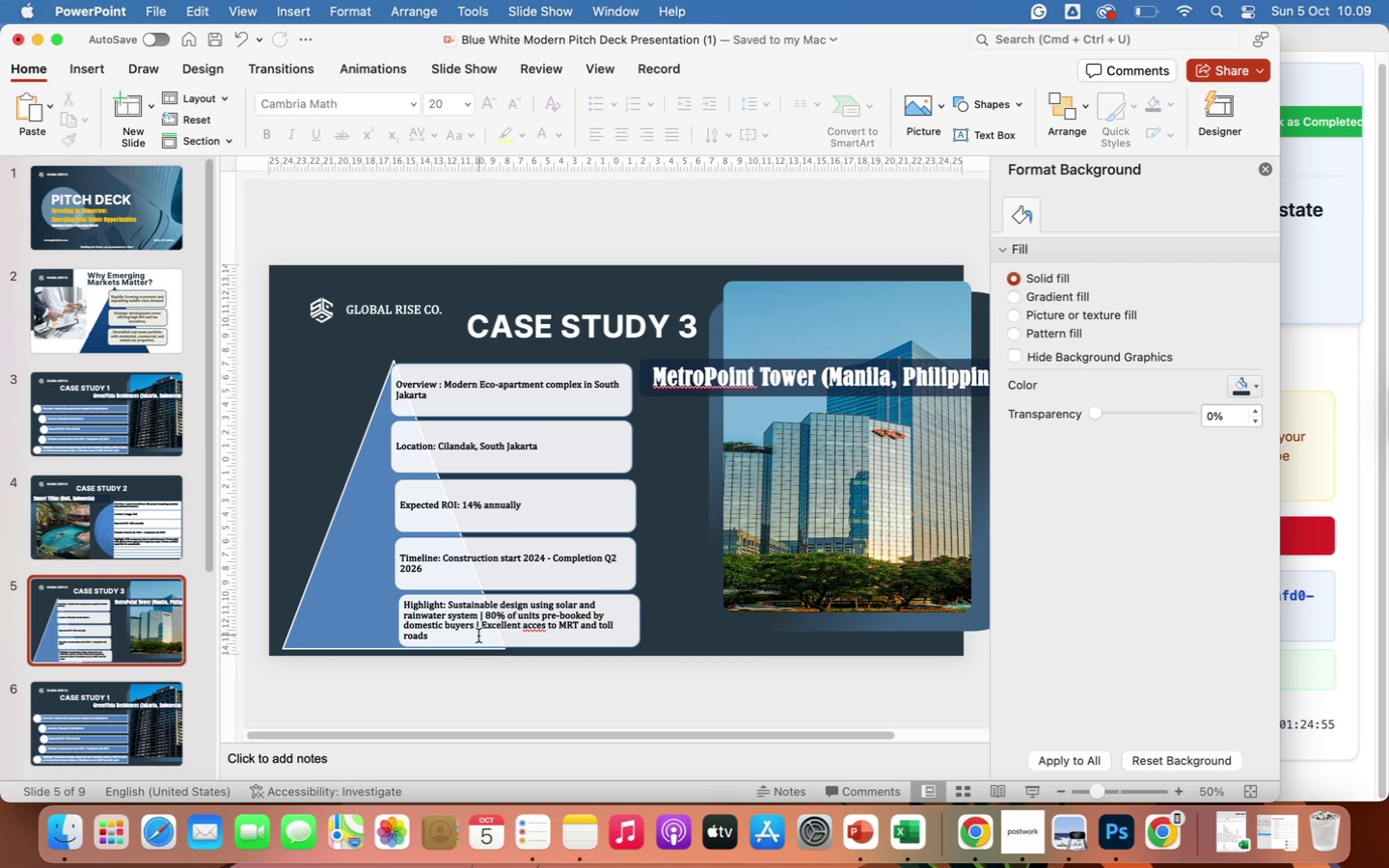 
left_click([477, 641])